 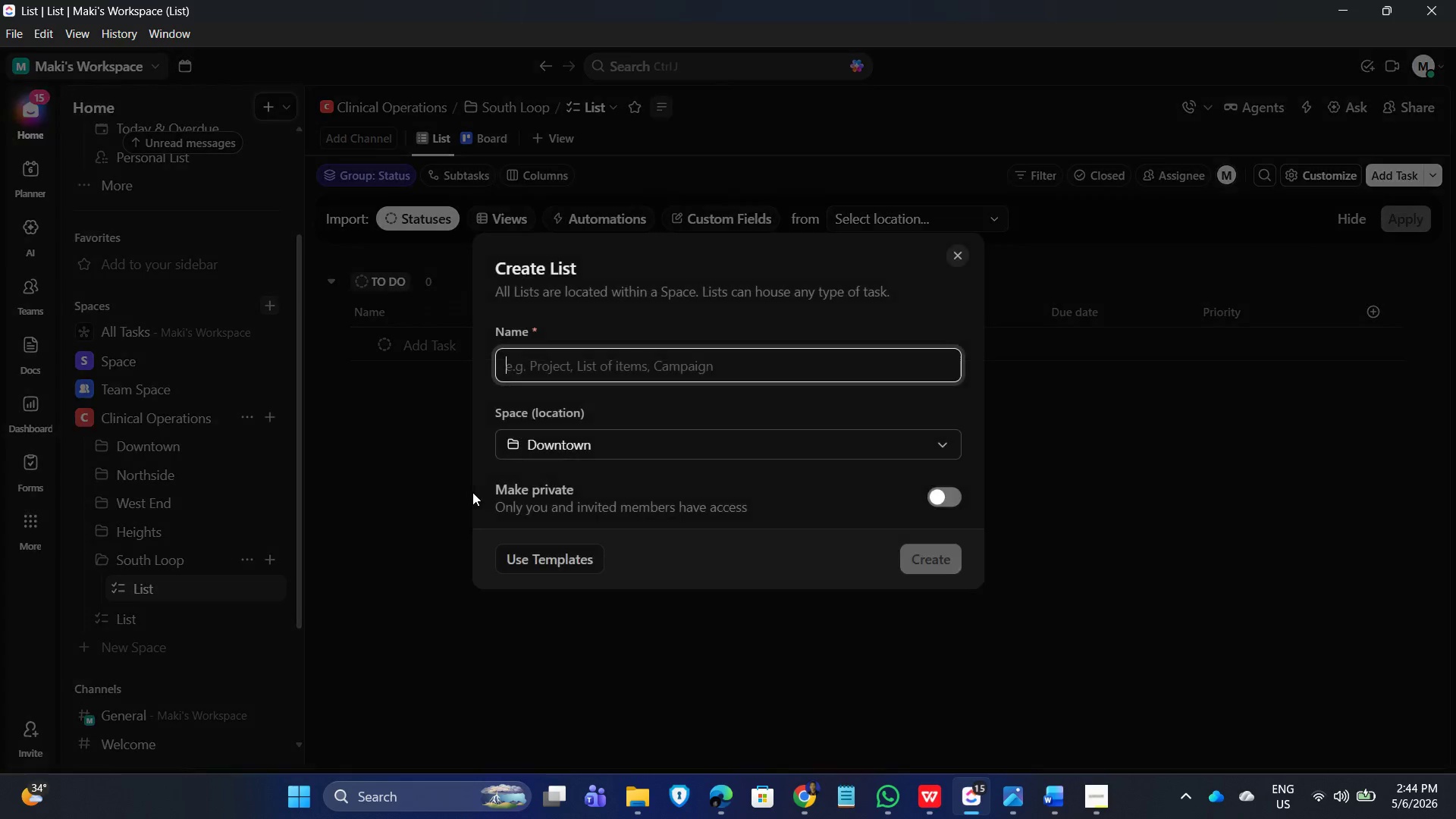 
type(Case Management)
 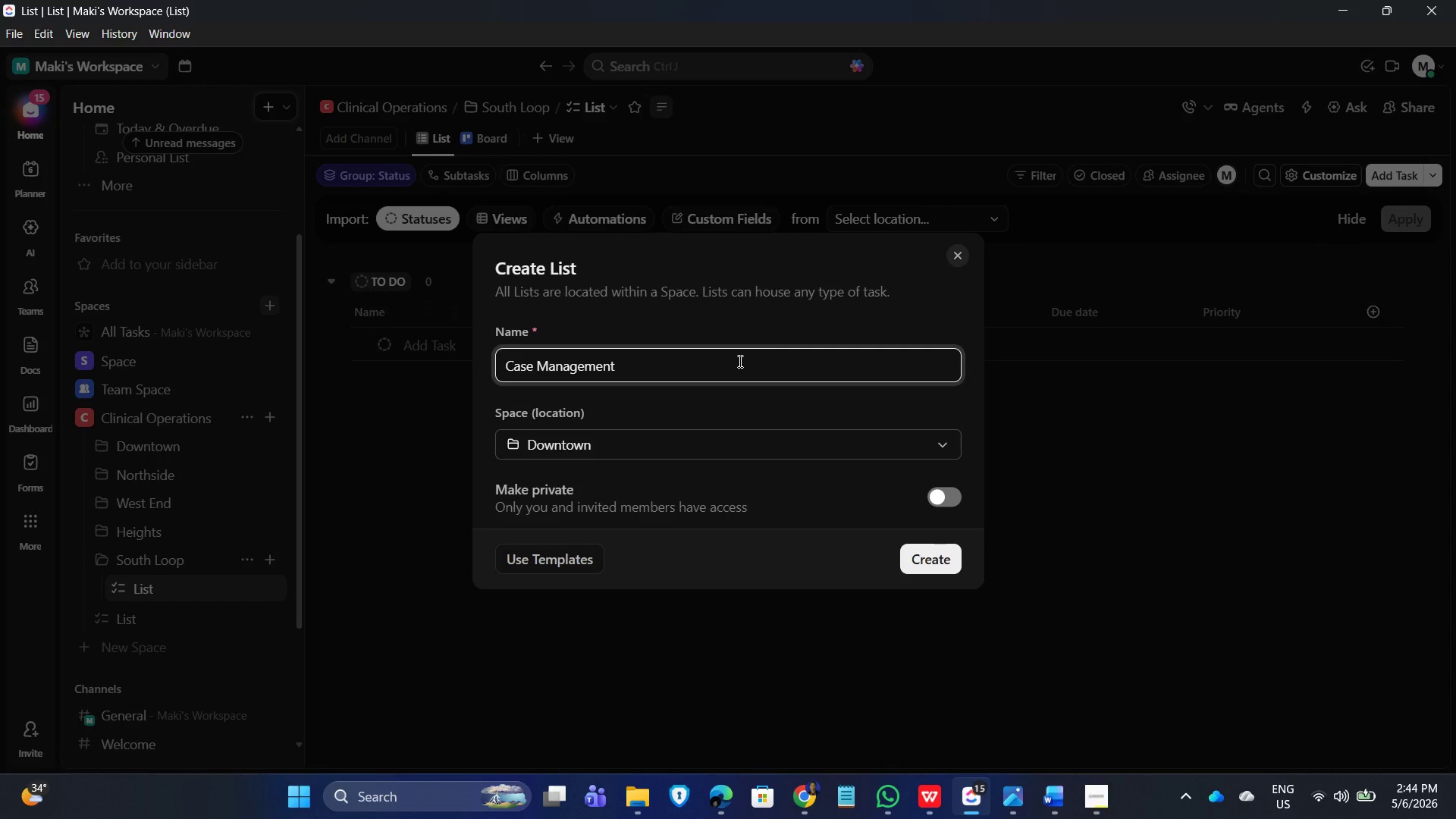 
key(Enter)
 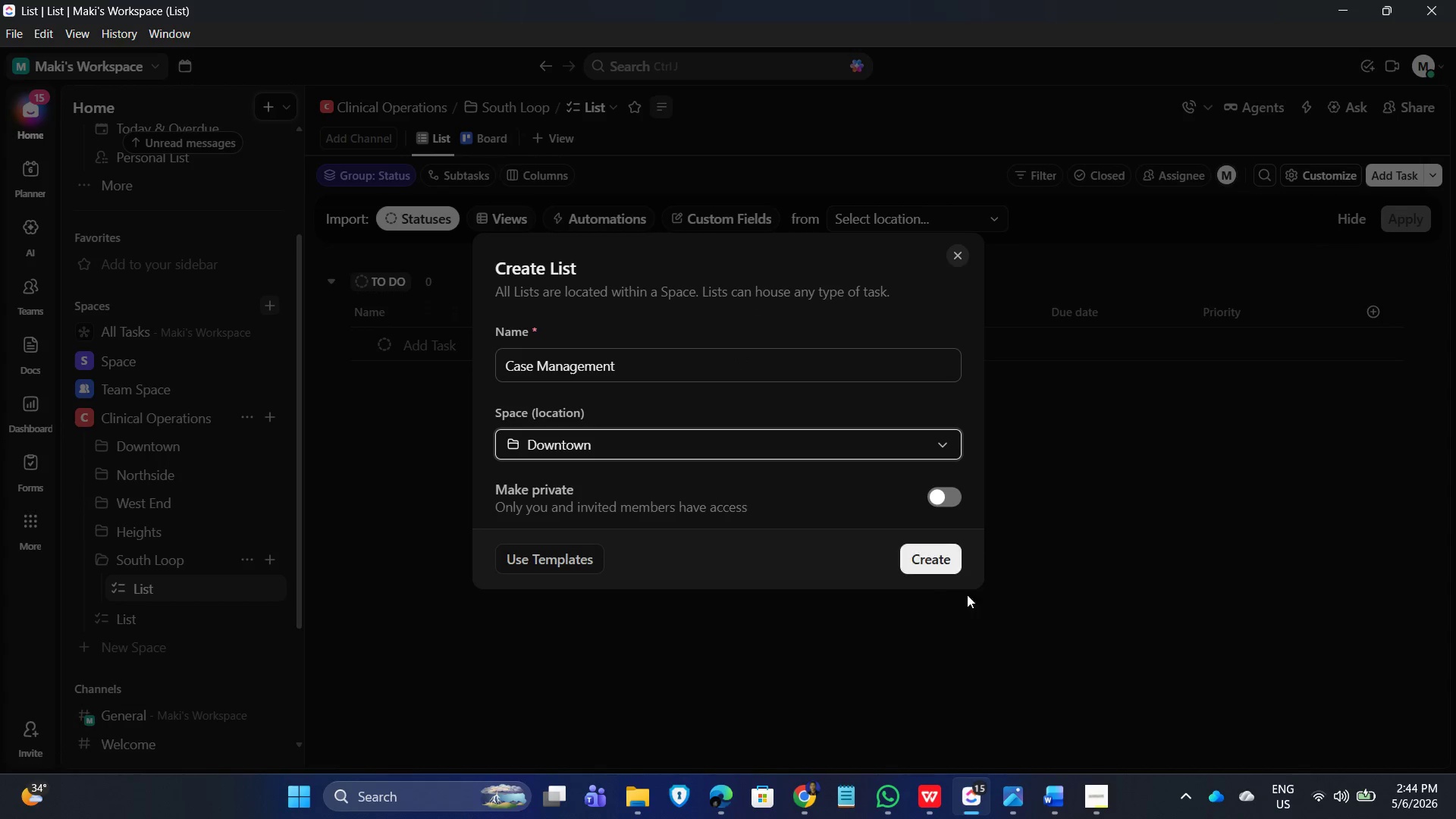 
left_click([954, 556])
 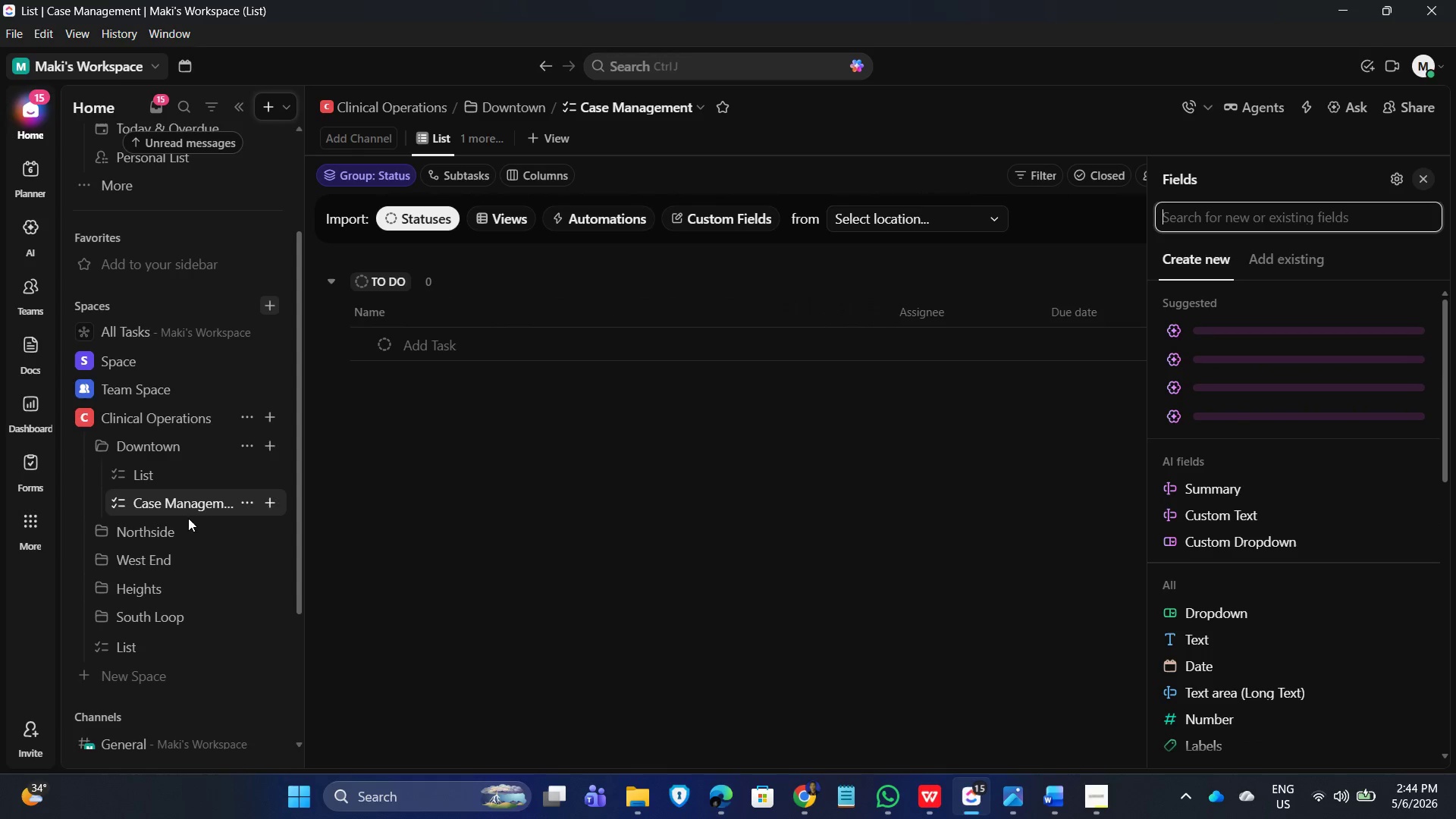 
left_click([244, 469])
 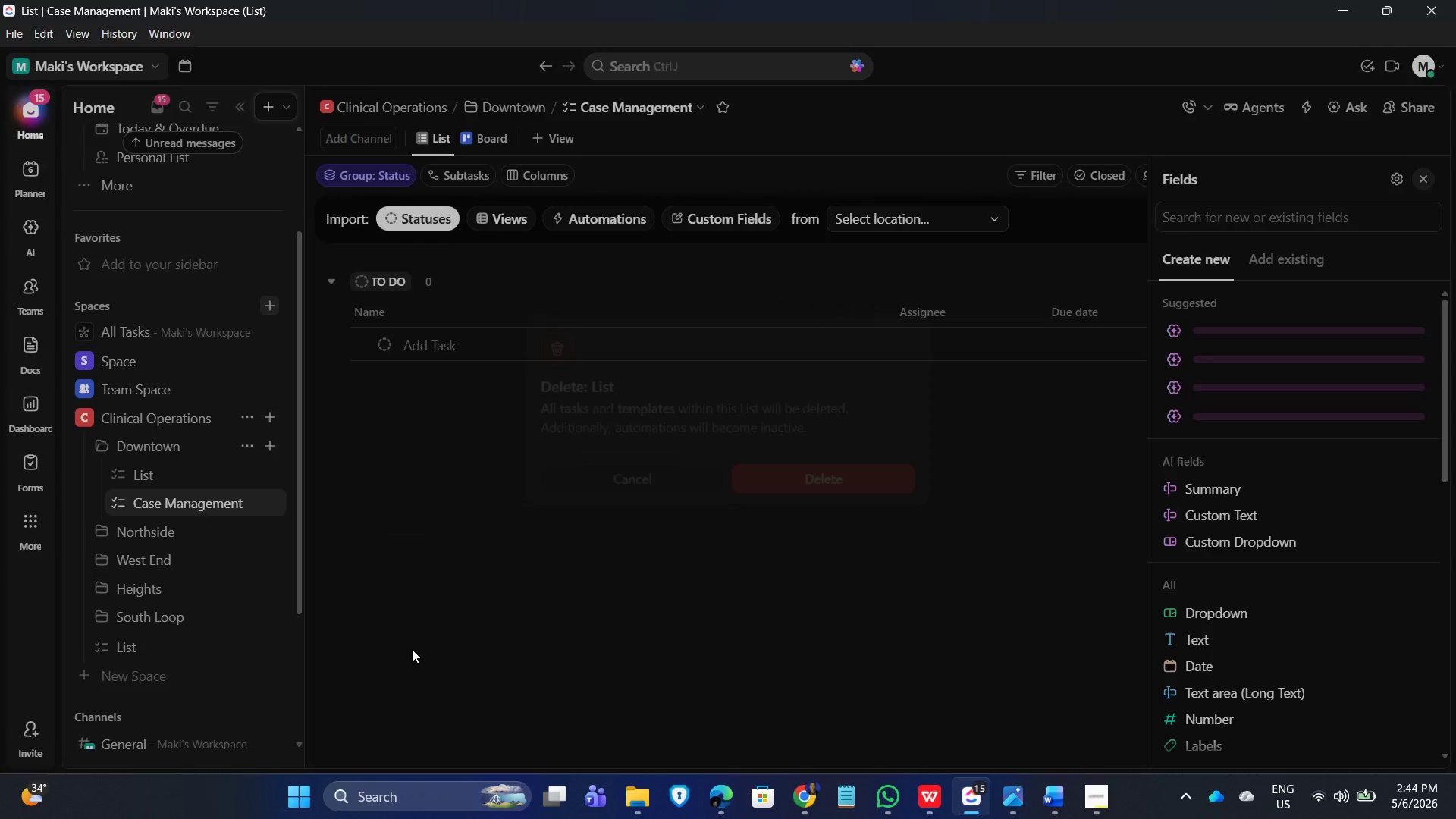 
left_click([799, 482])
 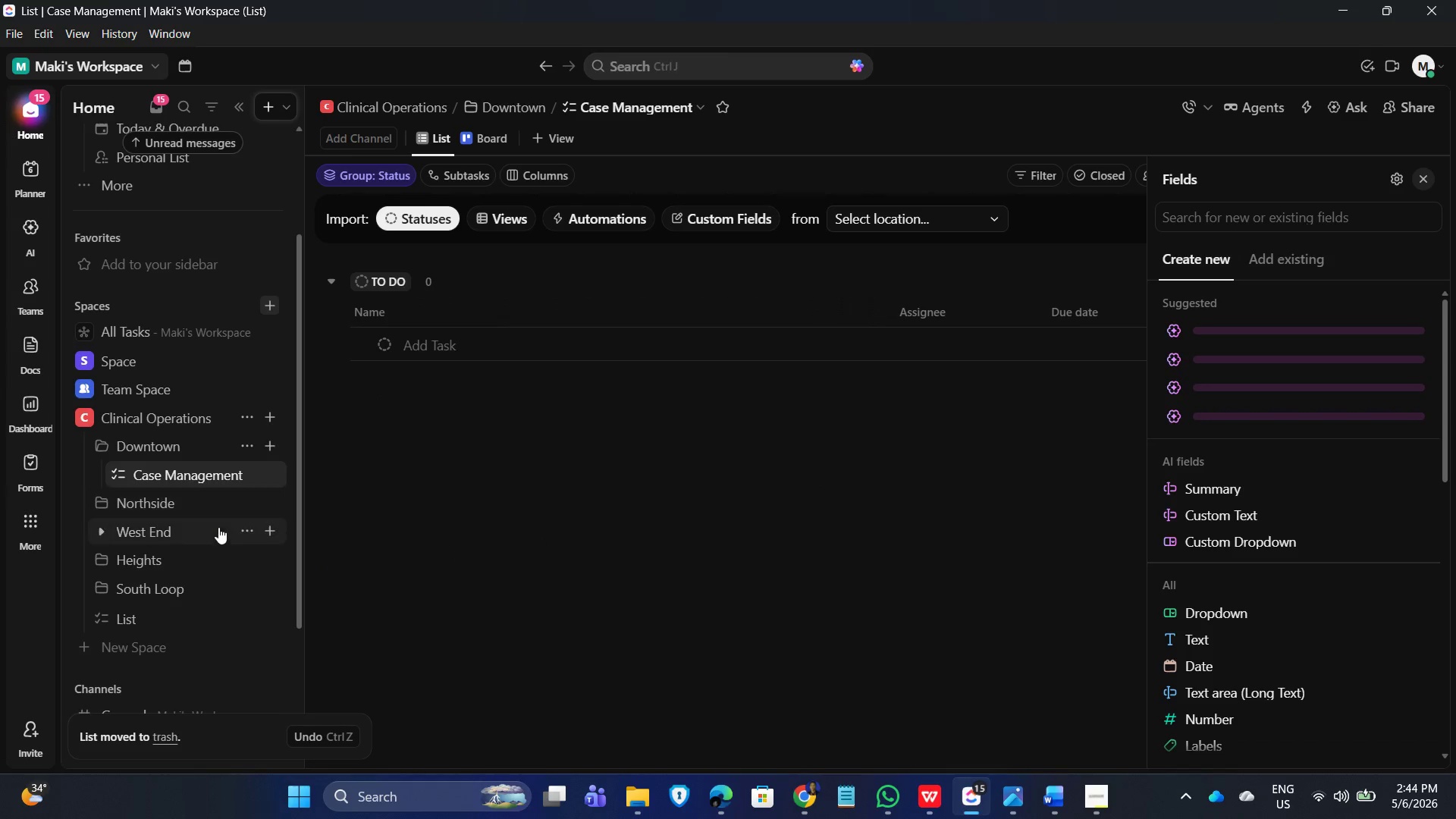 
left_click([103, 505])
 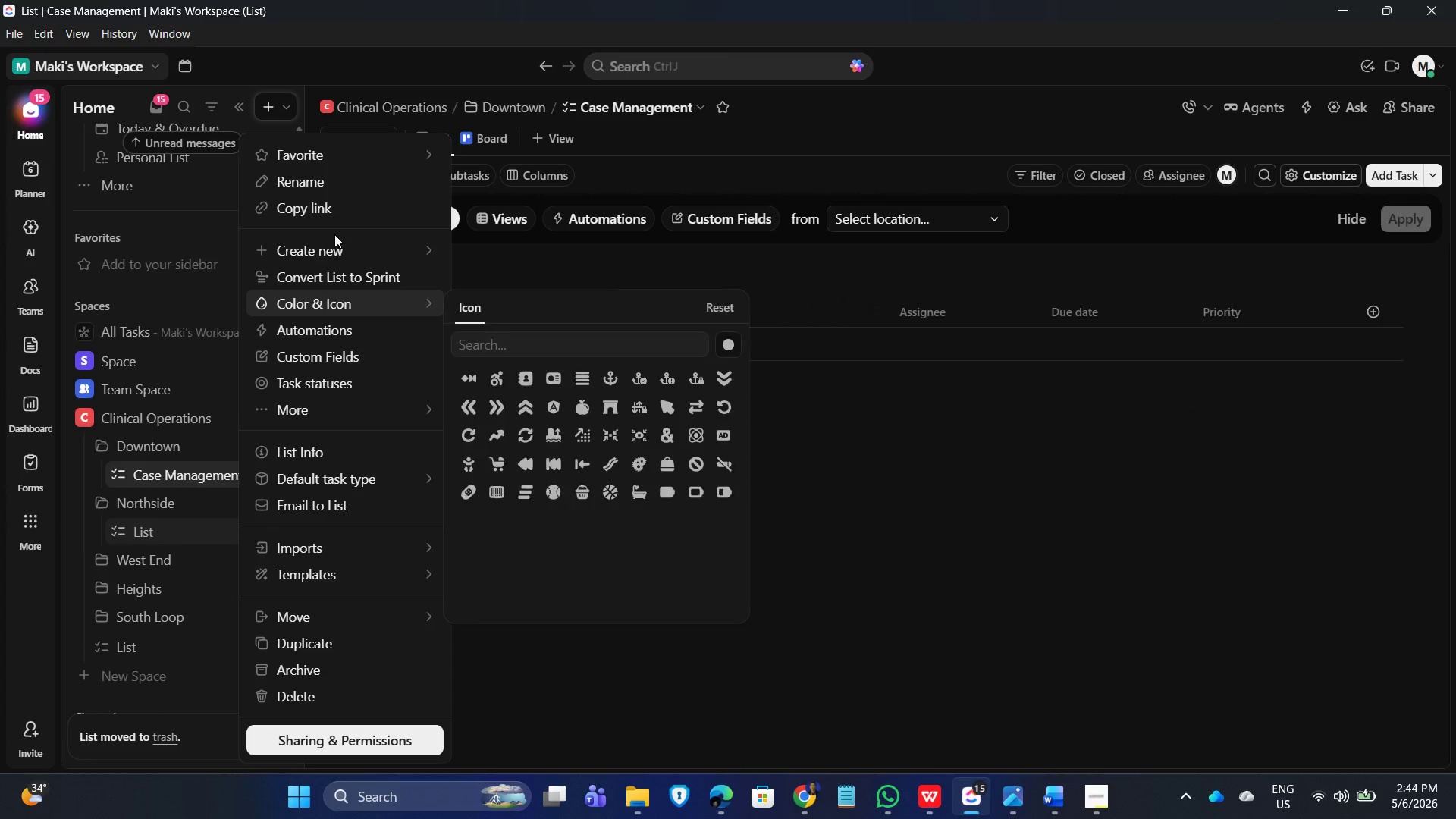 
left_click([378, 177])
 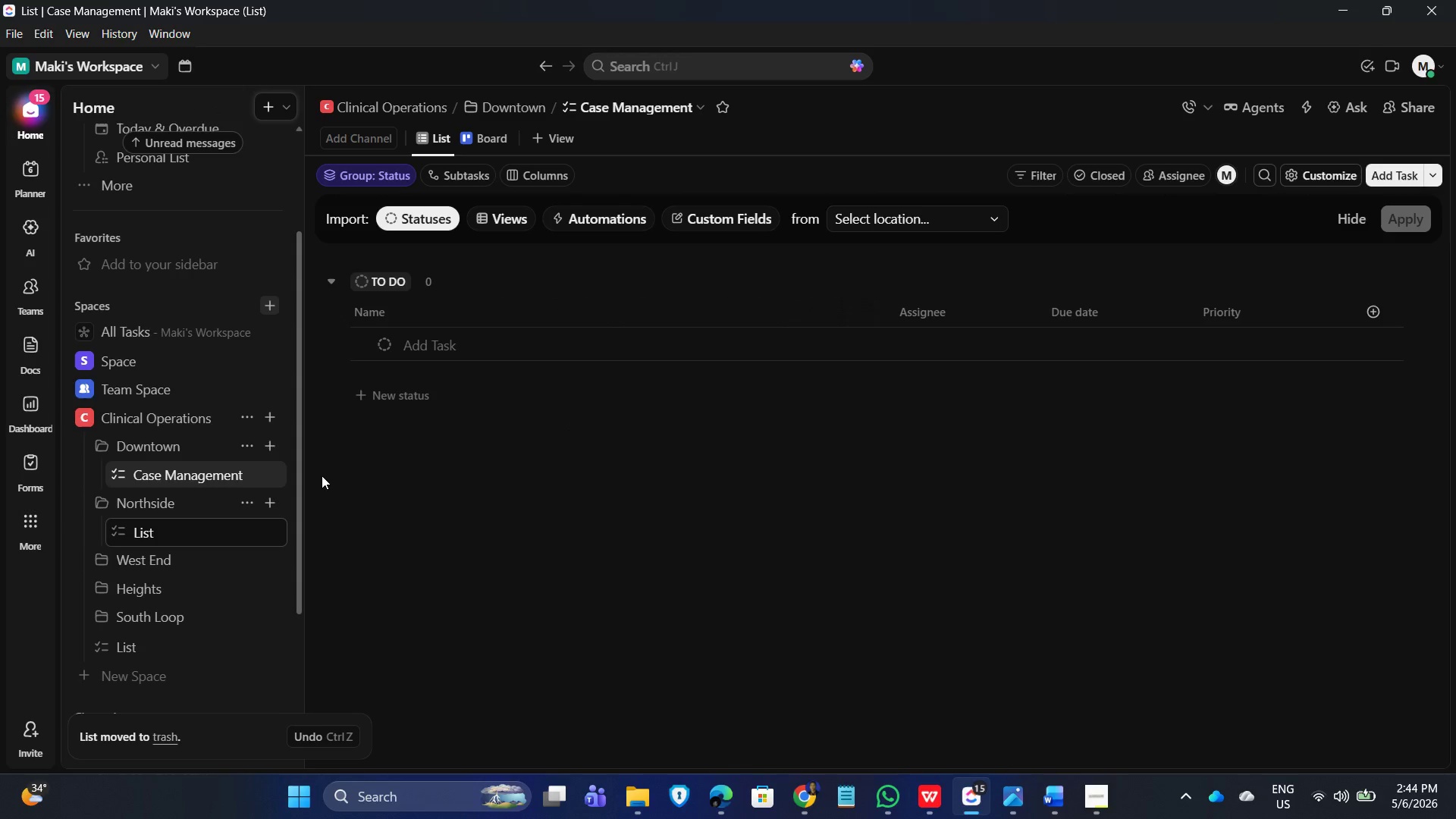 
key(Backspace)
key(Backspace)
key(Backspace)
key(Backspace)
type(Case MAnagement)